 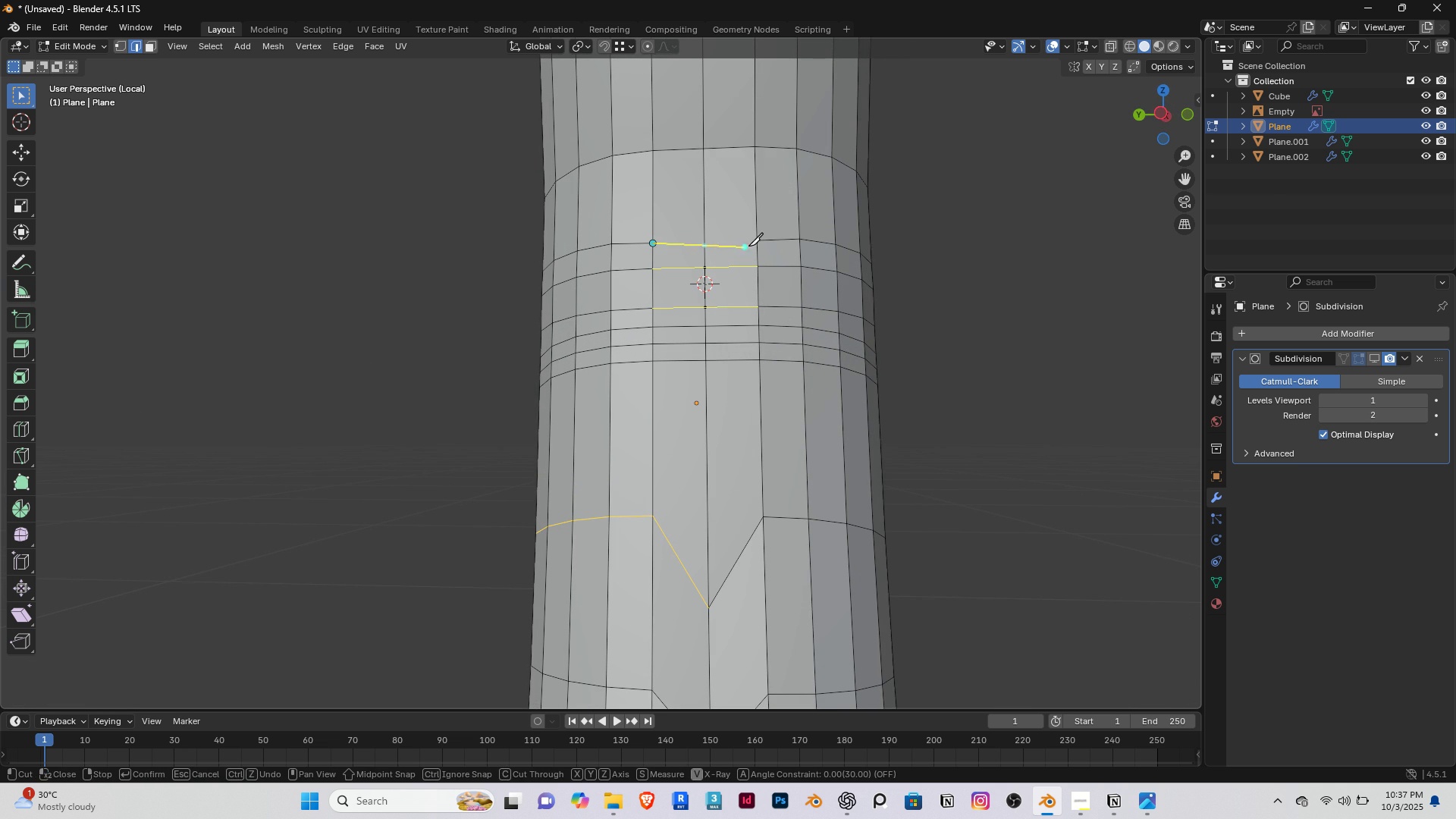 
left_click([754, 244])
 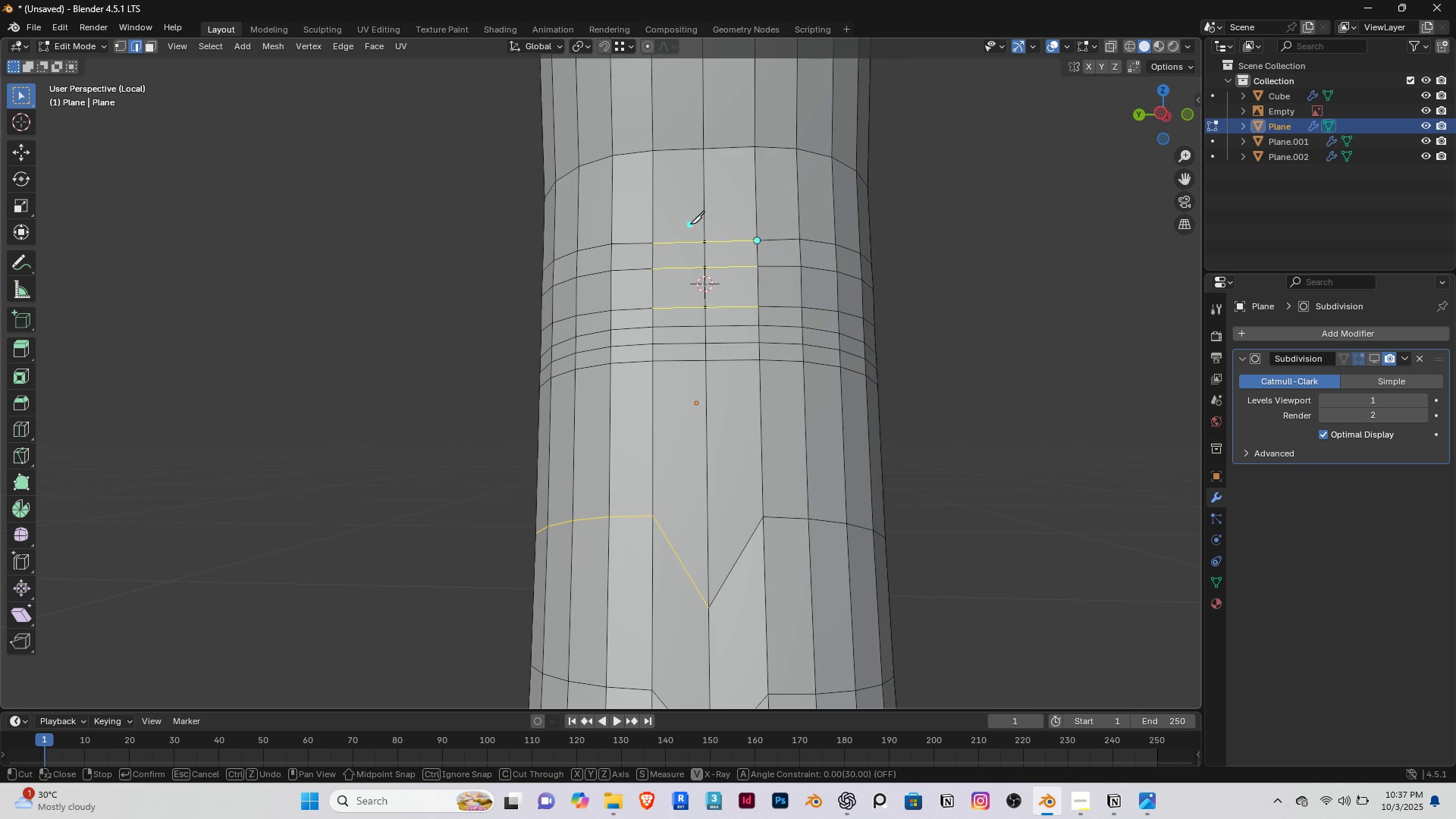 
right_click([690, 224])
 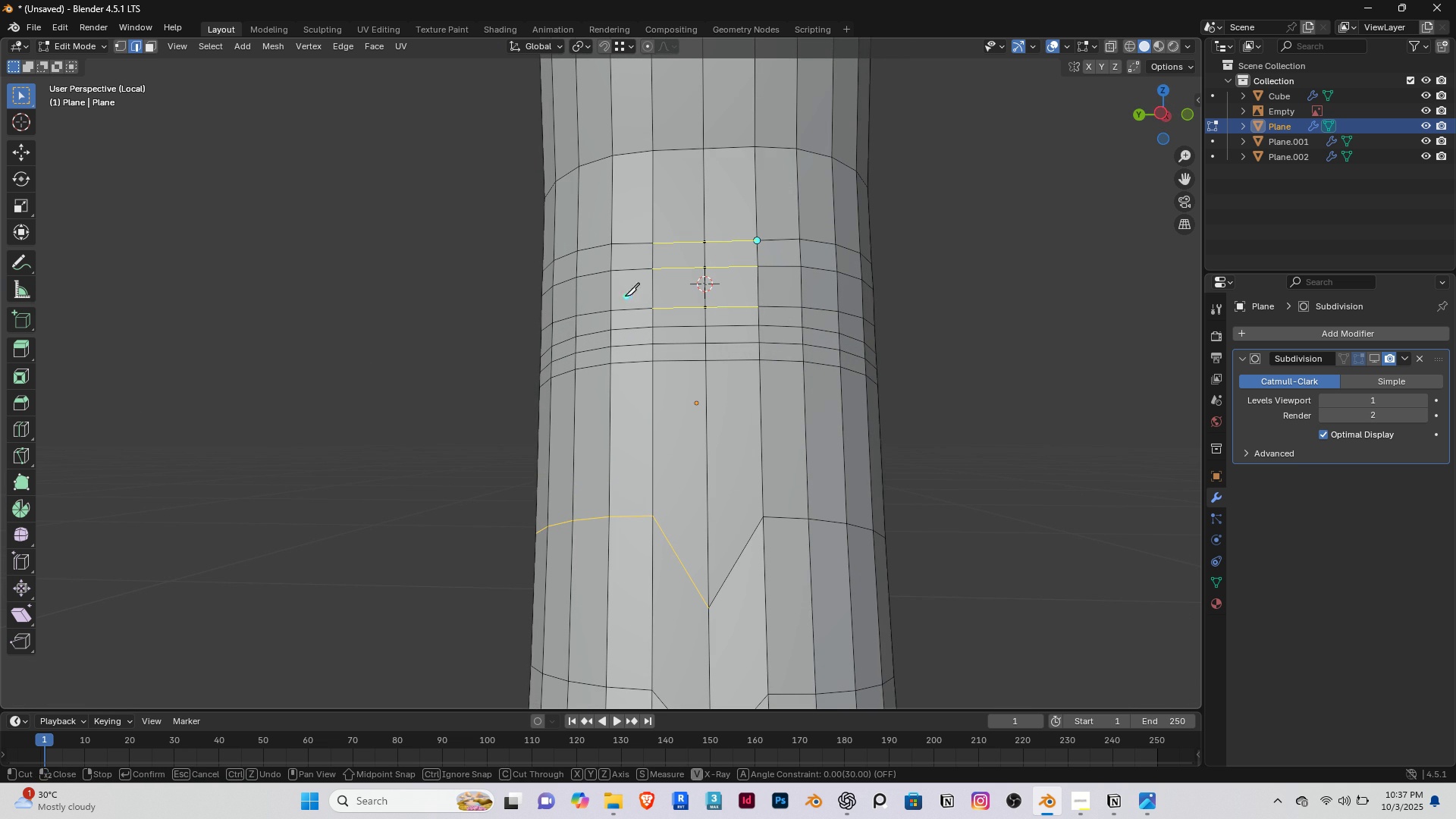 
key(Enter)
 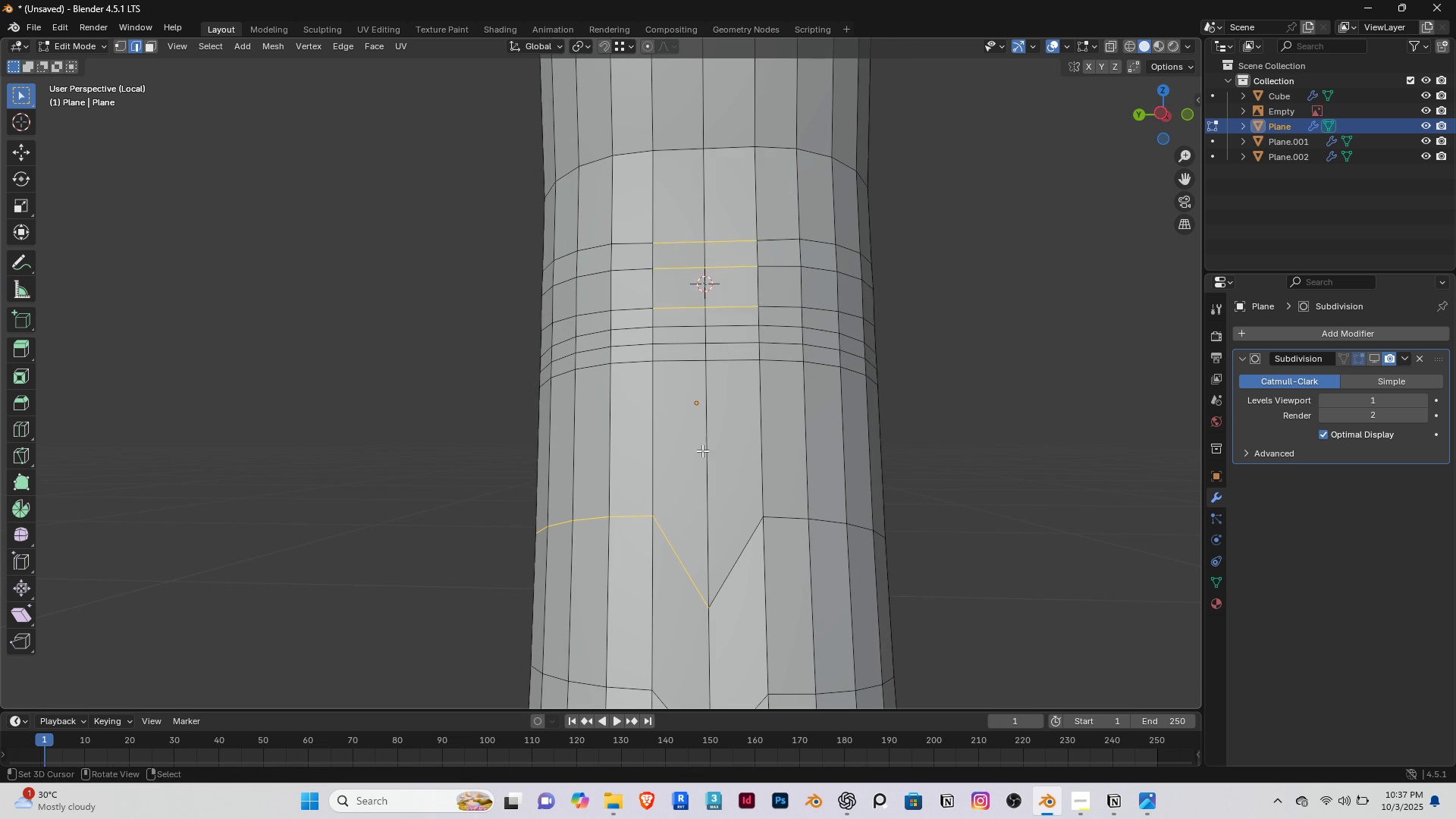 
scroll: coordinate [703, 452], scroll_direction: down, amount: 4.0
 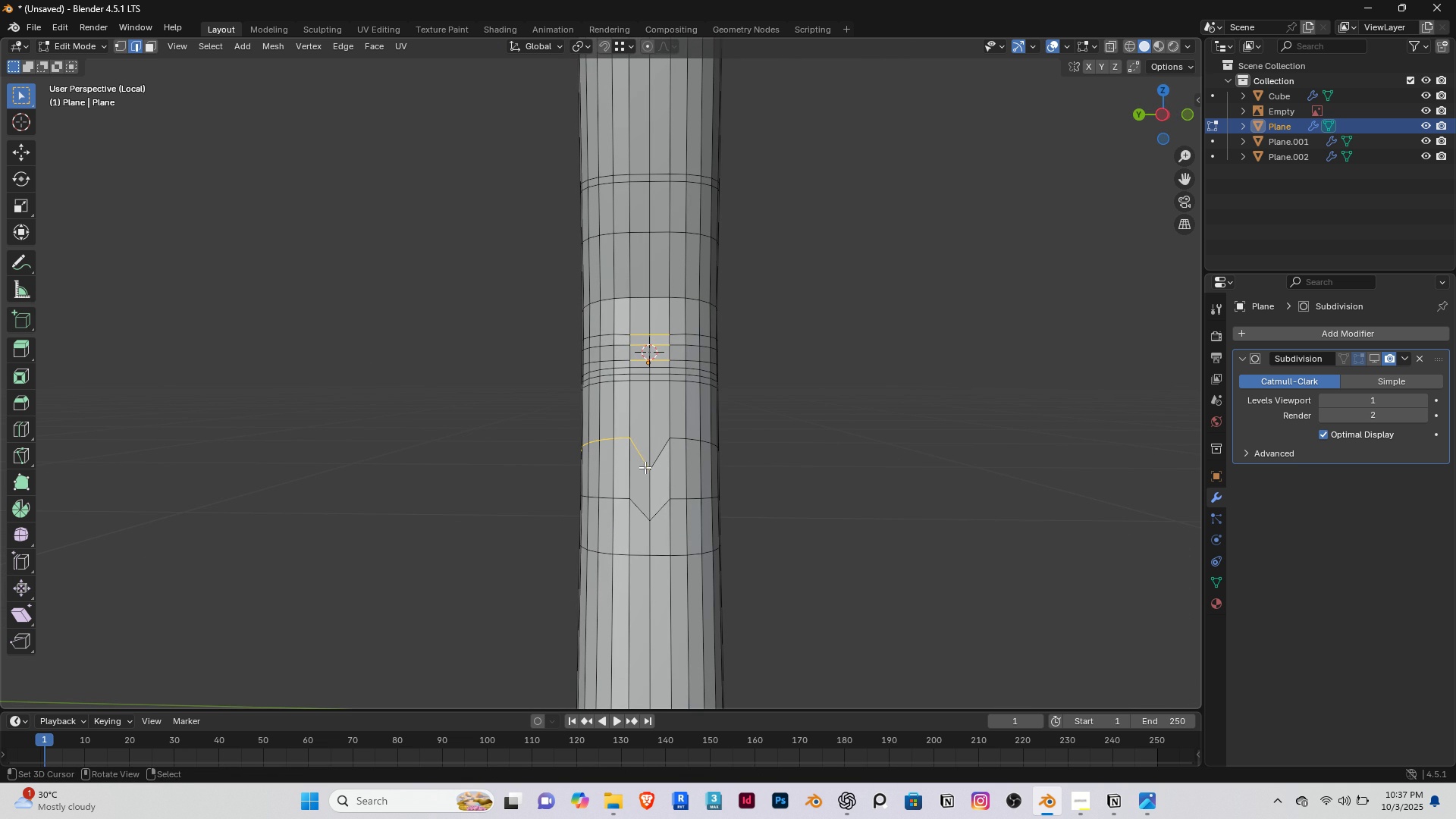 
key(1)
 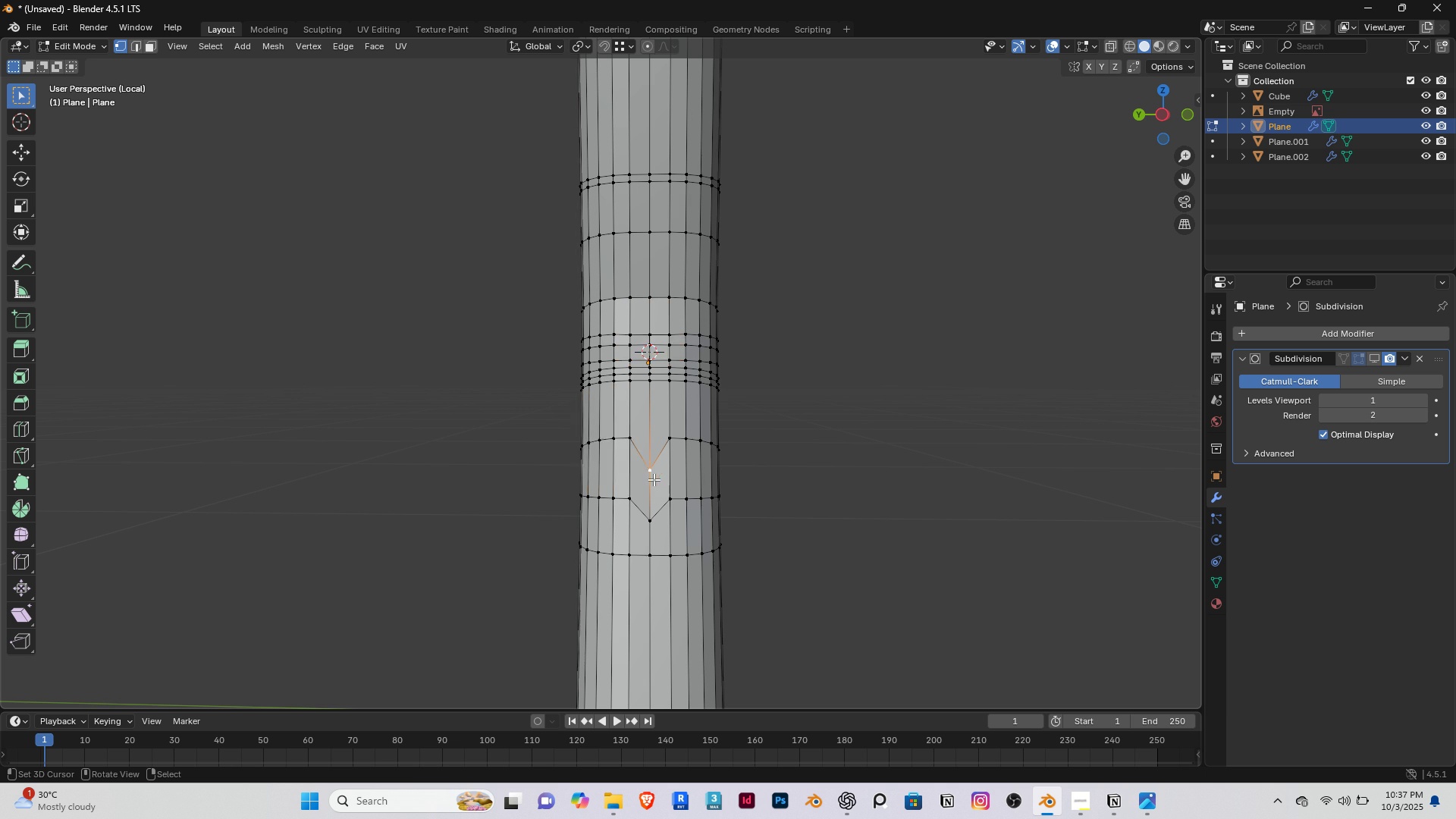 
right_click([646, 469])
 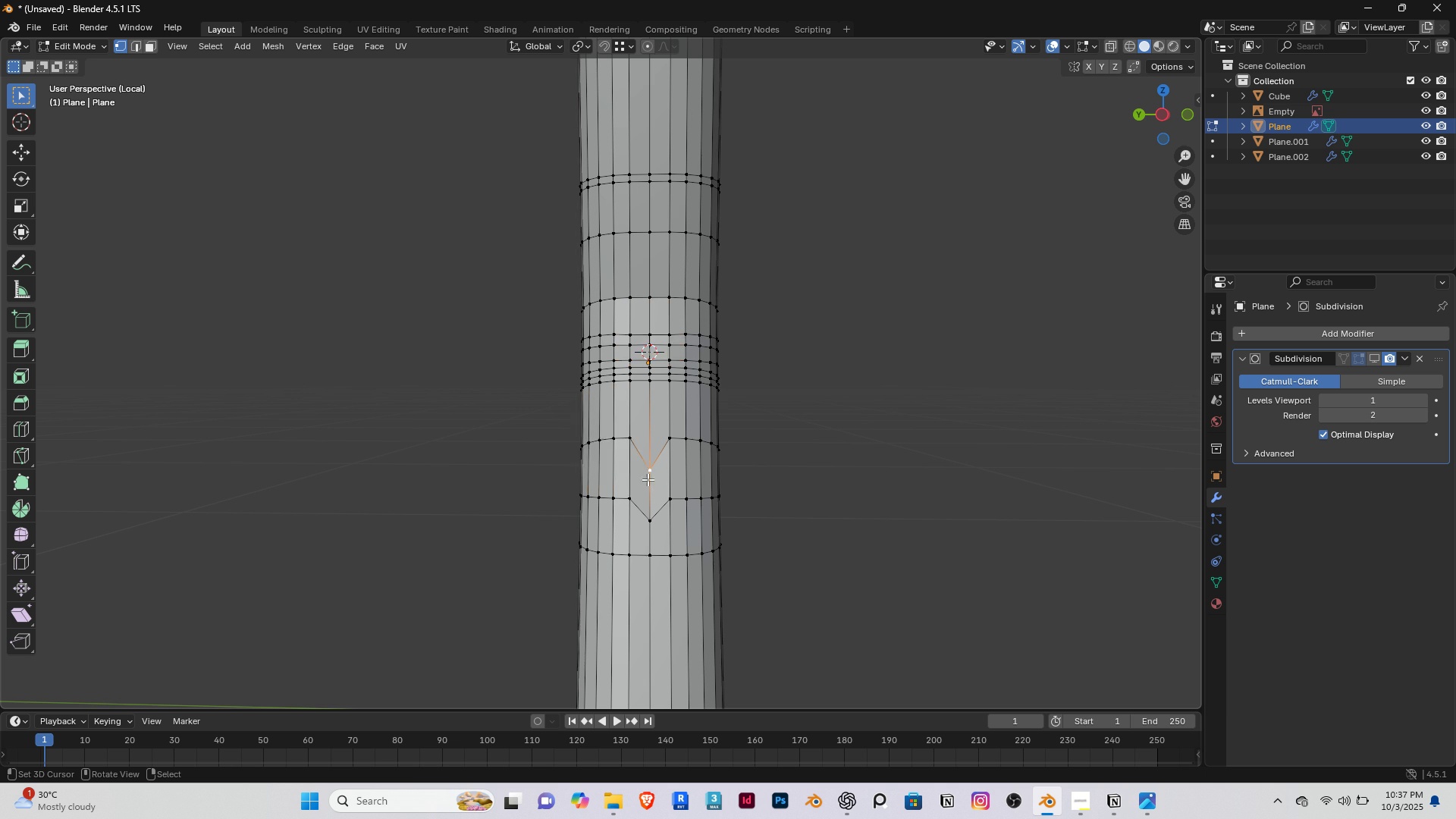 
scroll: coordinate [573, 501], scroll_direction: up, amount: 3.0
 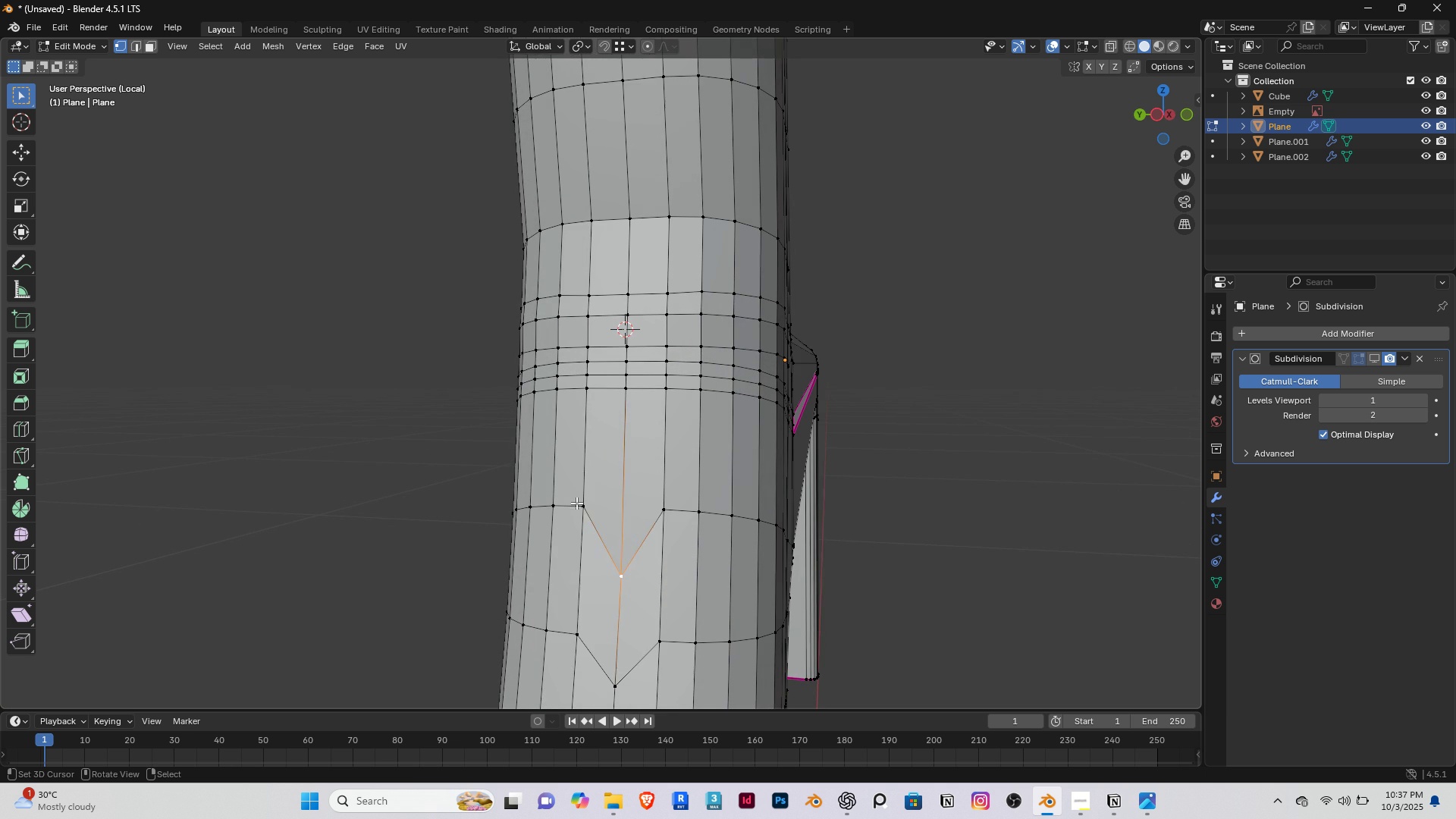 
key(G)
 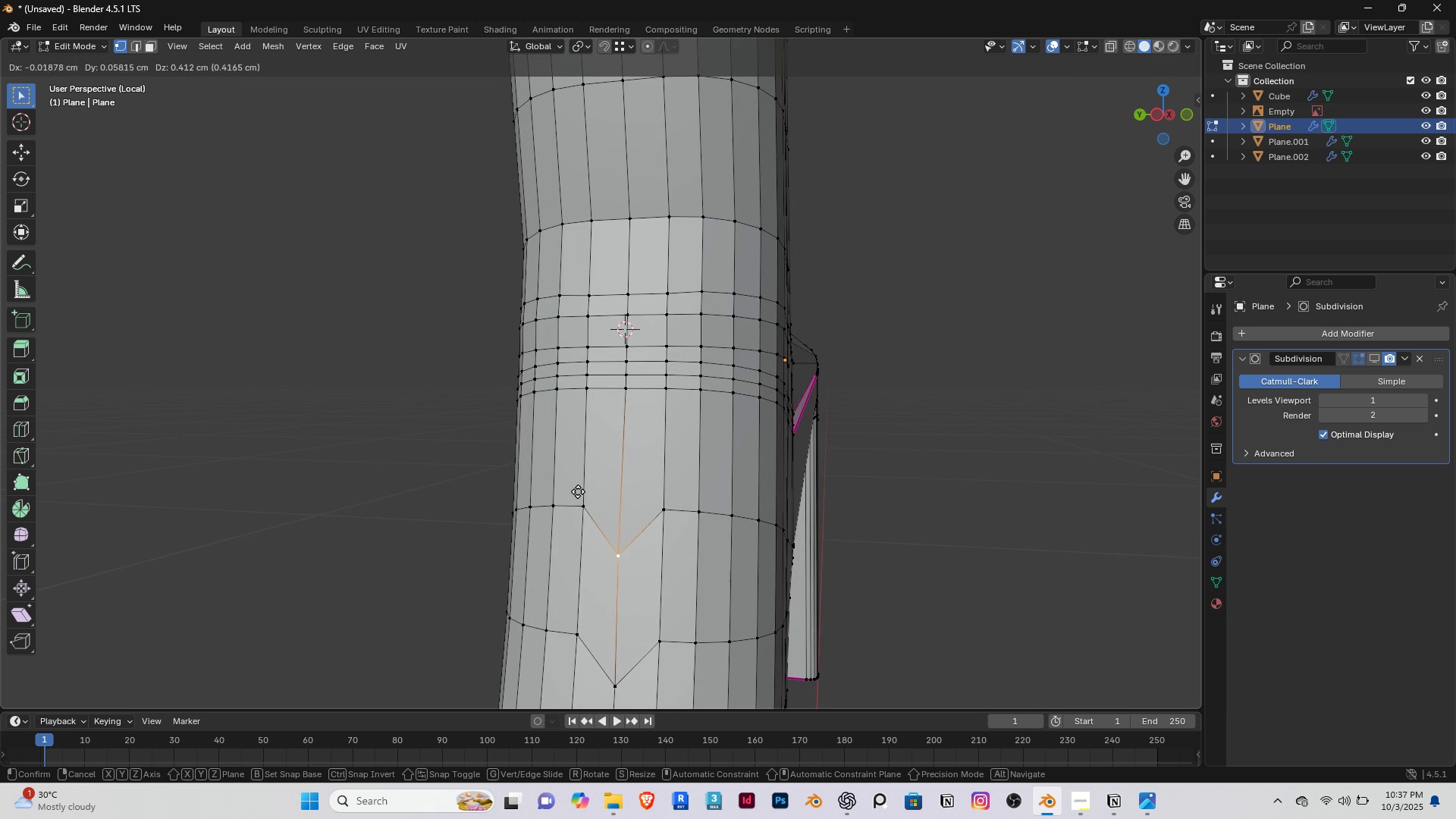 
right_click([578, 491])
 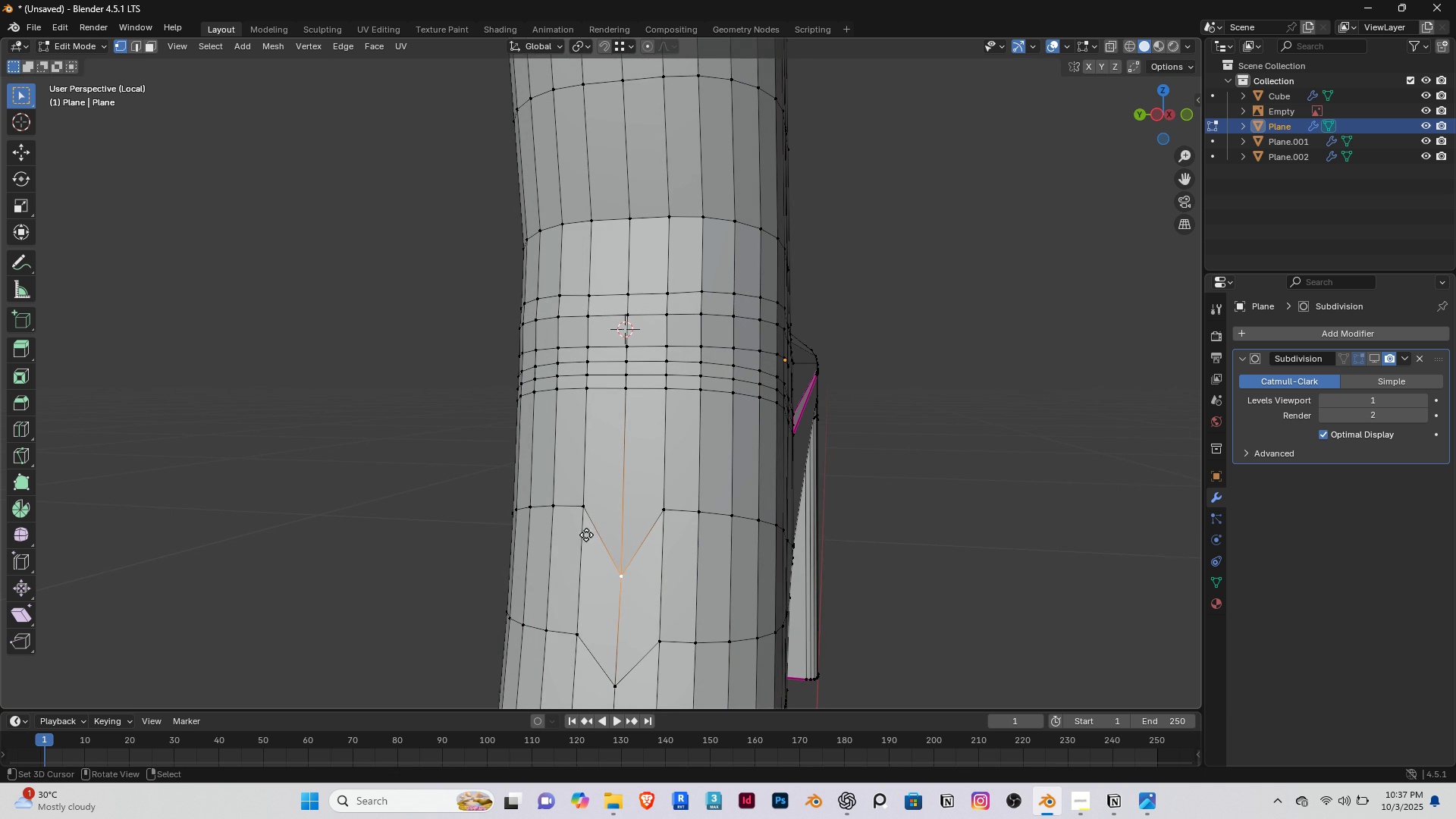 
type(gg)
 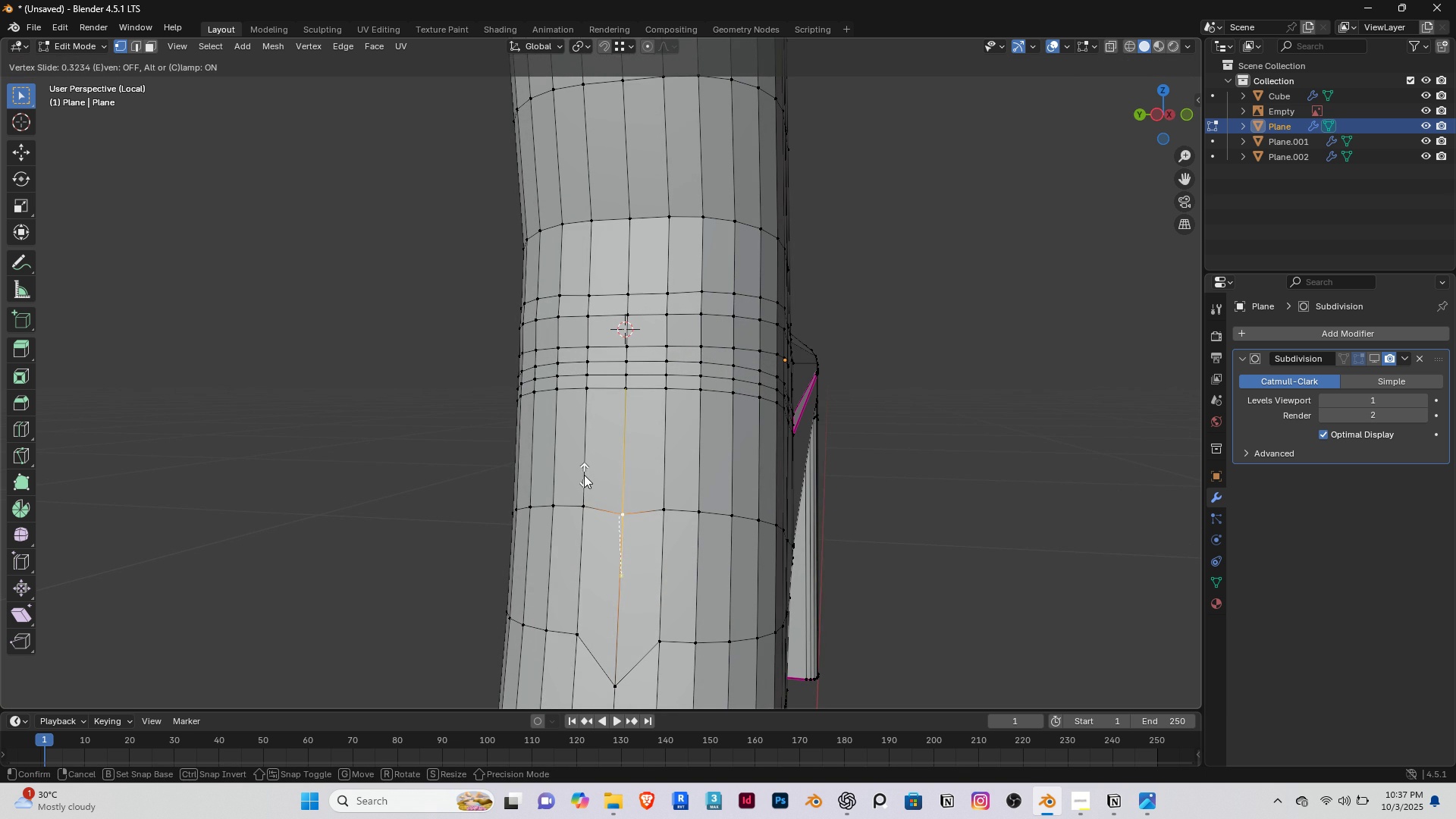 
left_click([584, 475])
 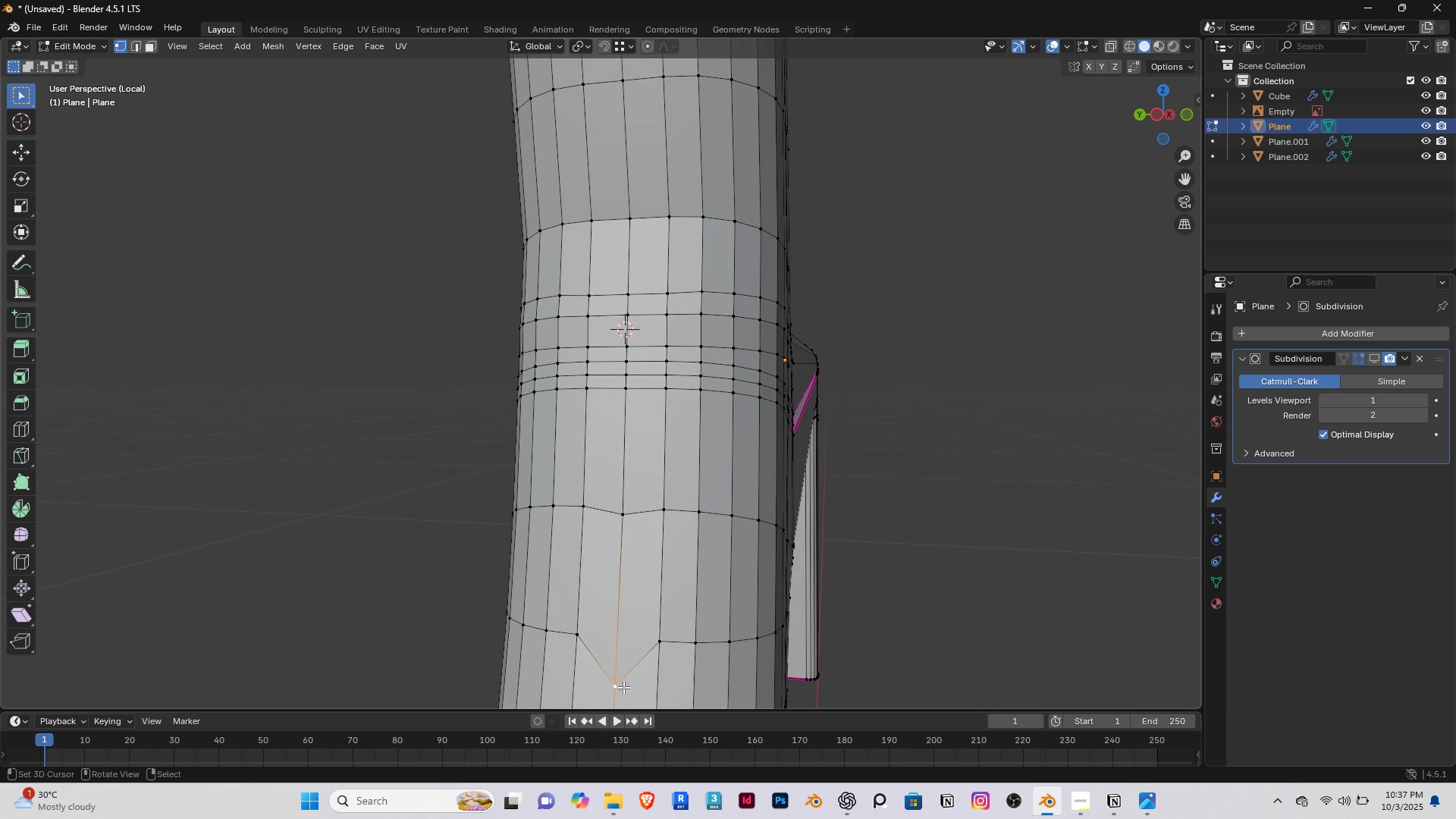 
right_click([626, 689])
 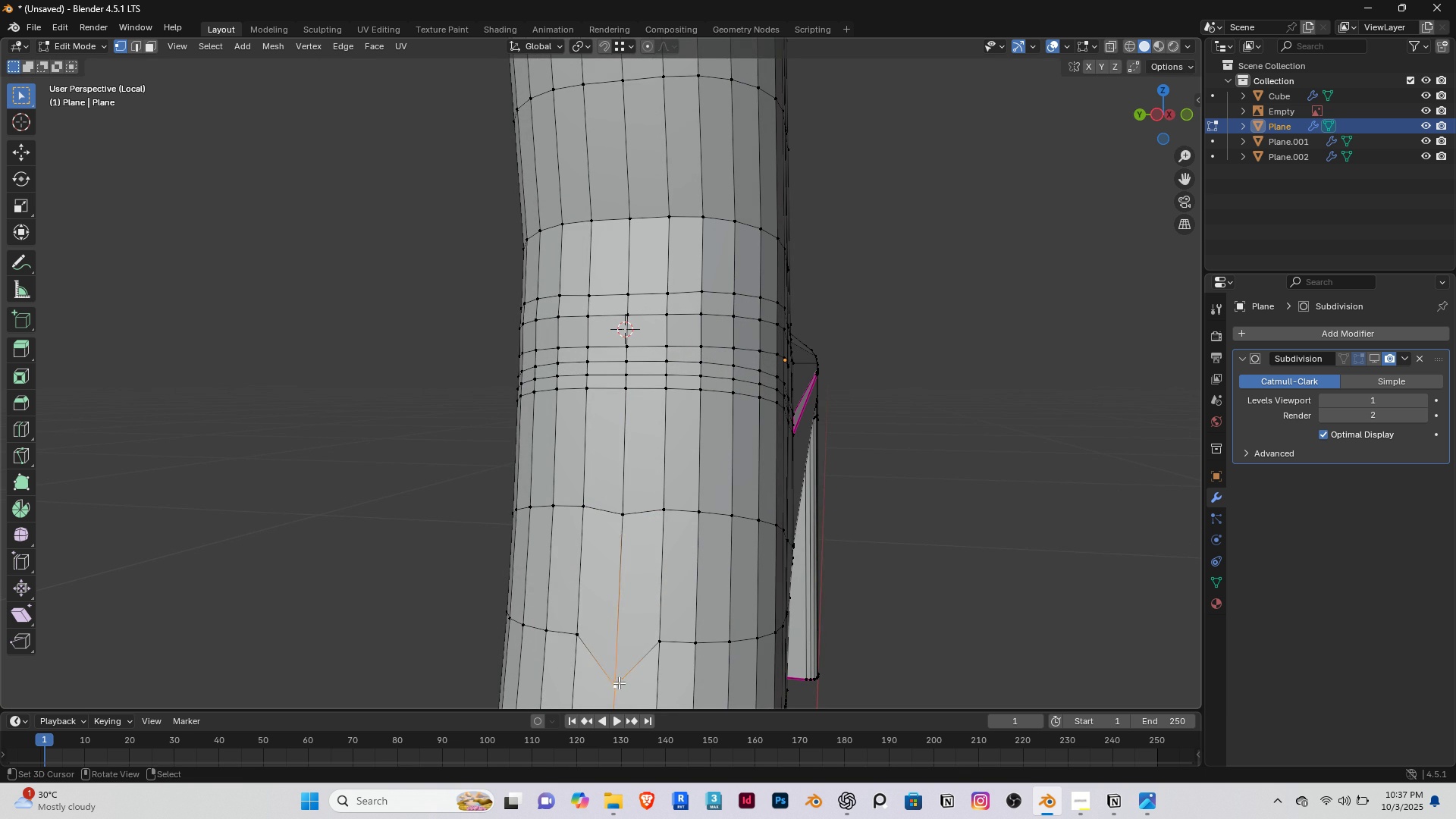 
type(gg)
 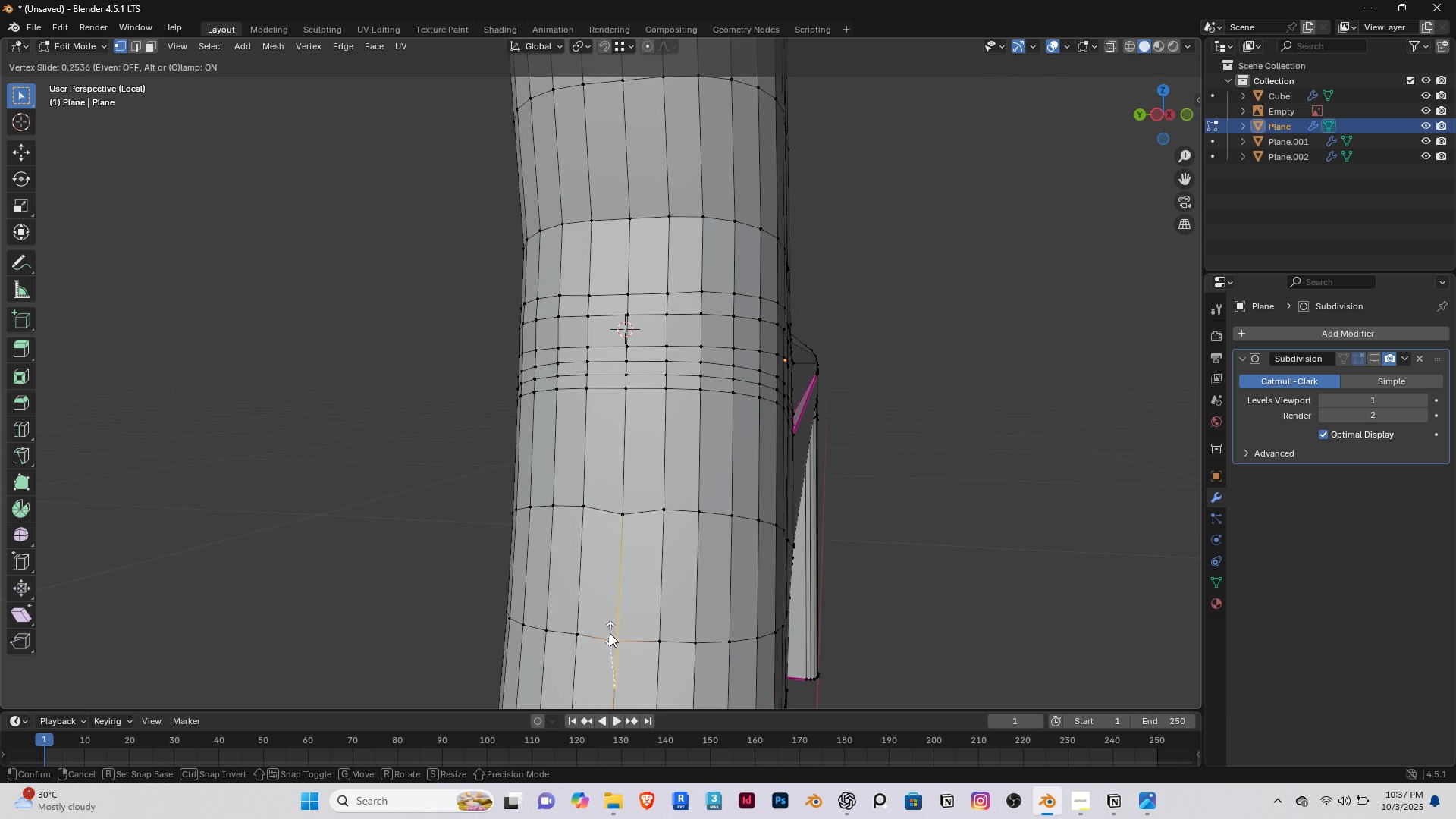 
left_click([610, 633])
 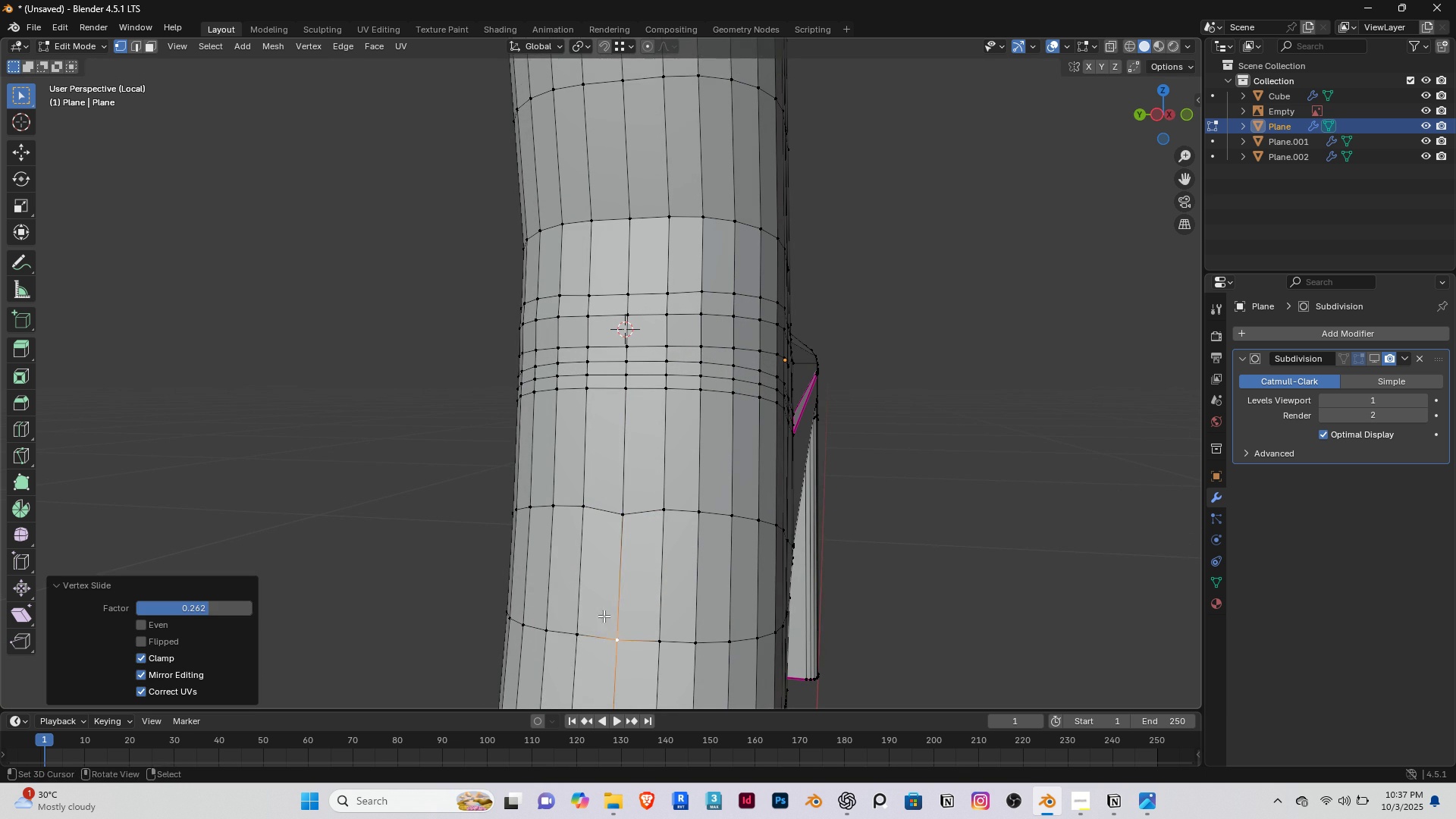 
scroll: coordinate [604, 616], scroll_direction: down, amount: 3.0
 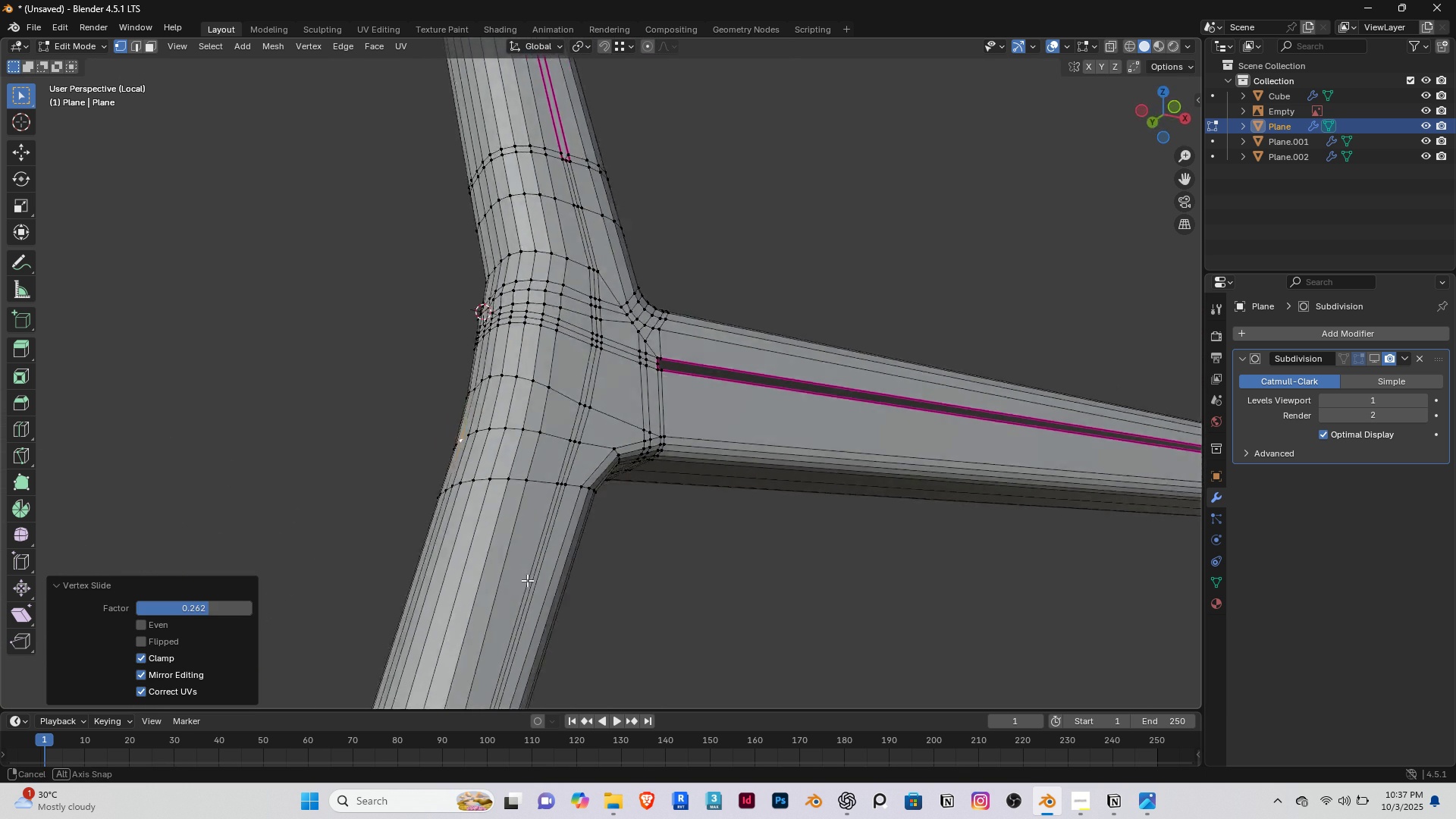 
scroll: coordinate [571, 393], scroll_direction: up, amount: 1.0
 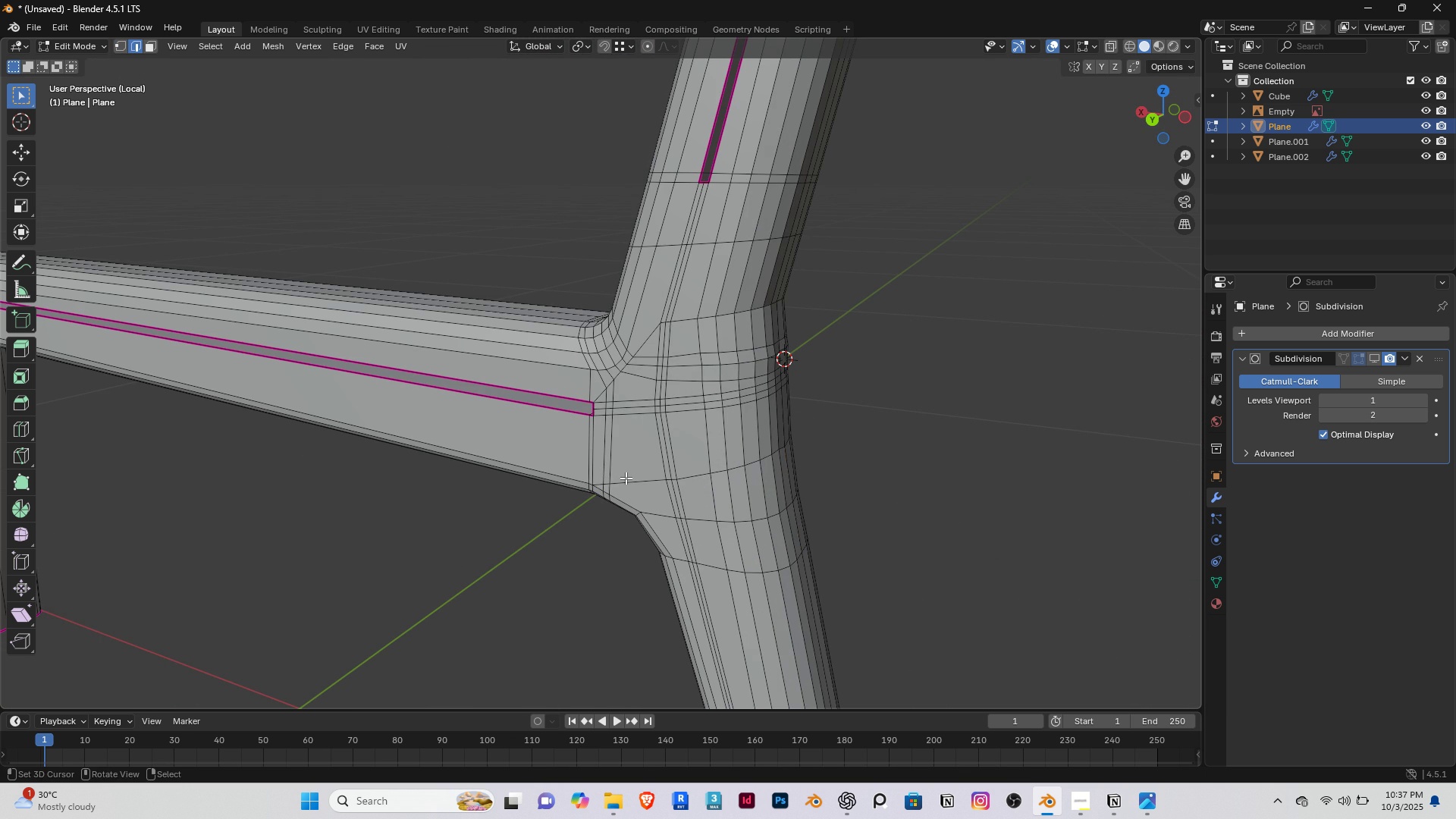 
key(2)
 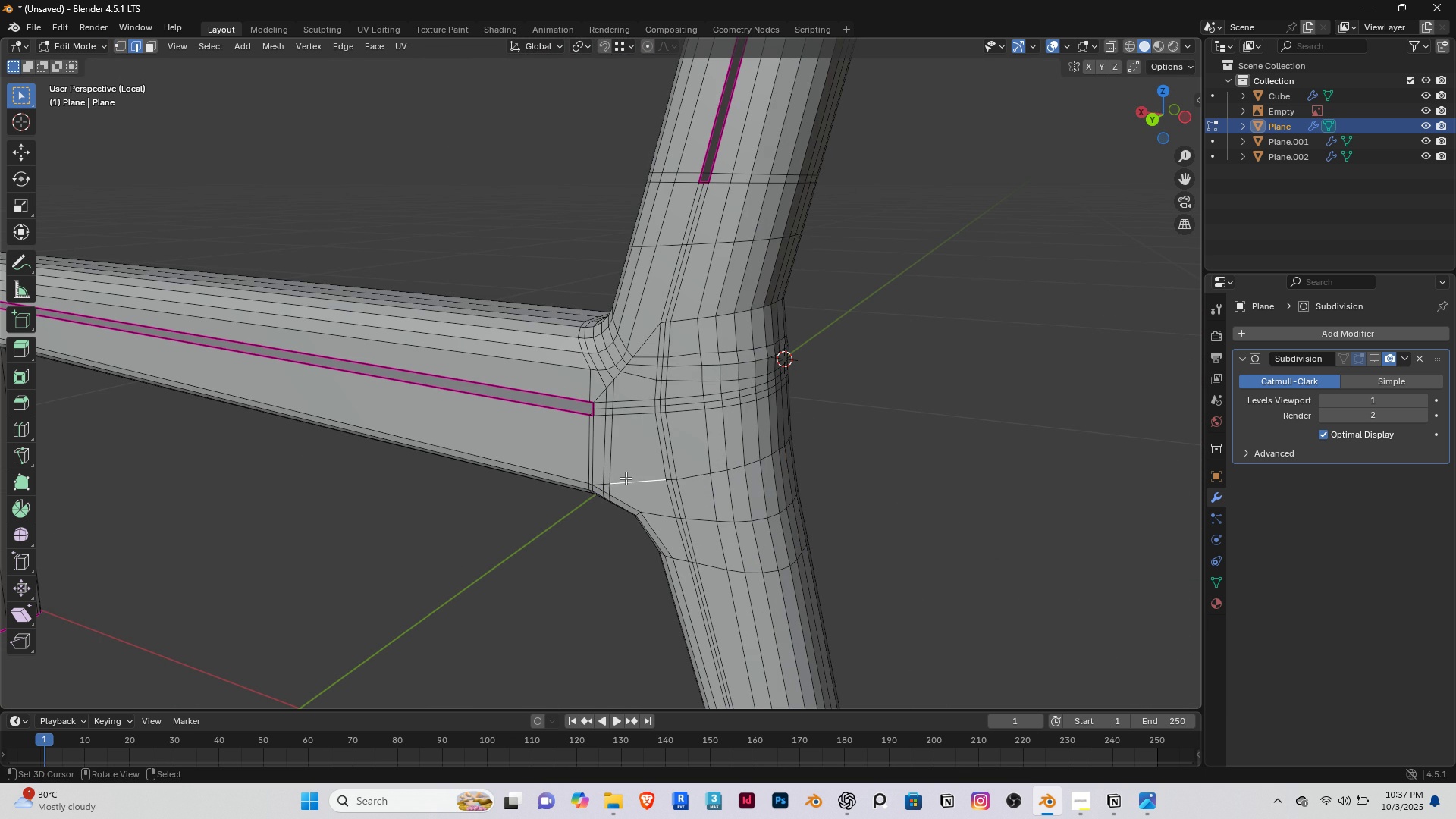 
right_click([626, 478])